 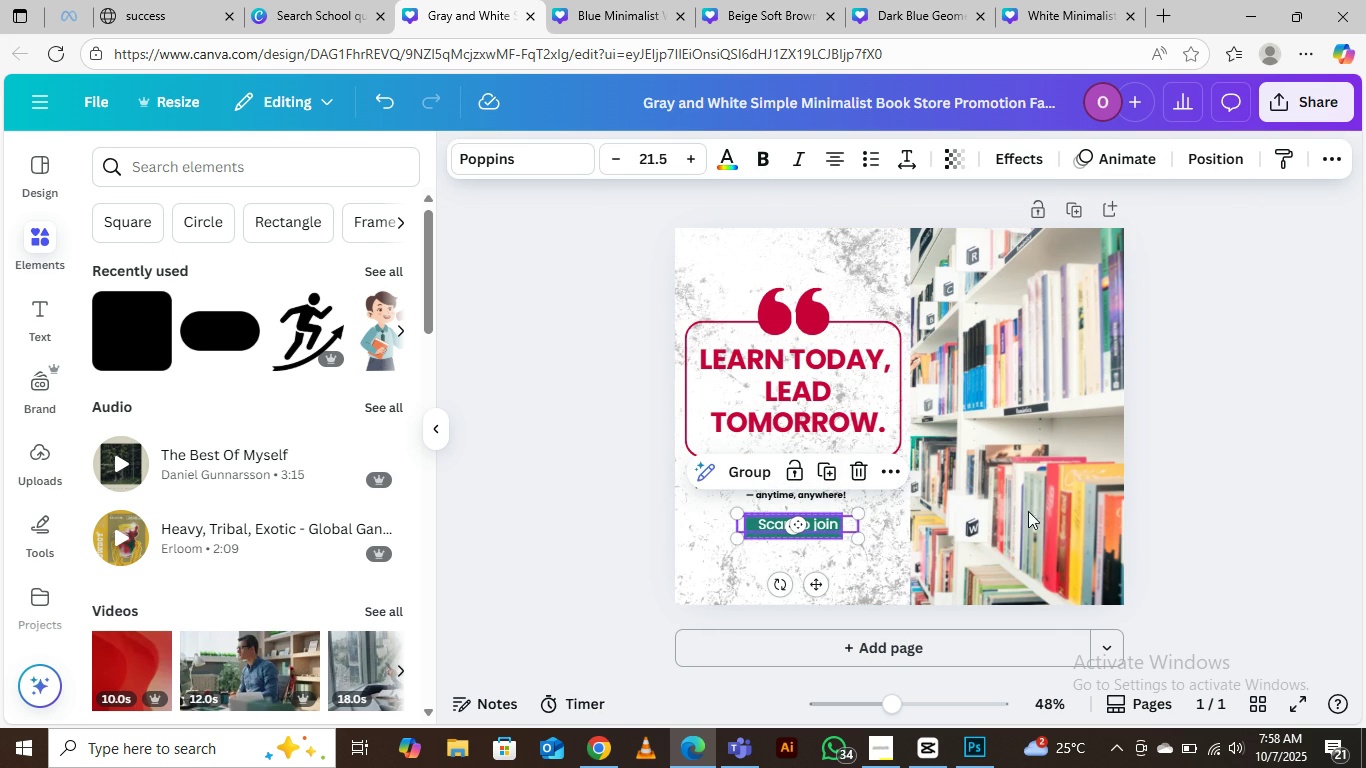 
left_click([614, 495])
 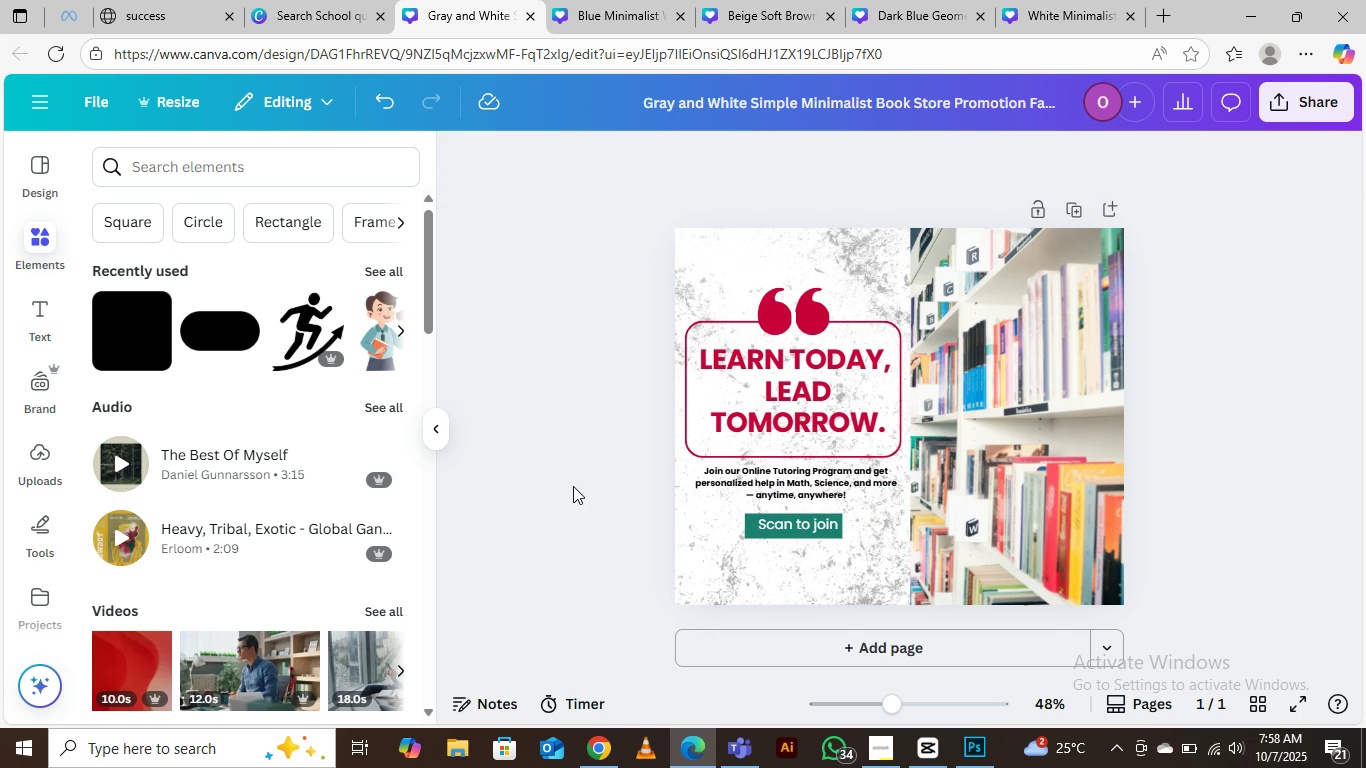 
left_click([563, 473])
 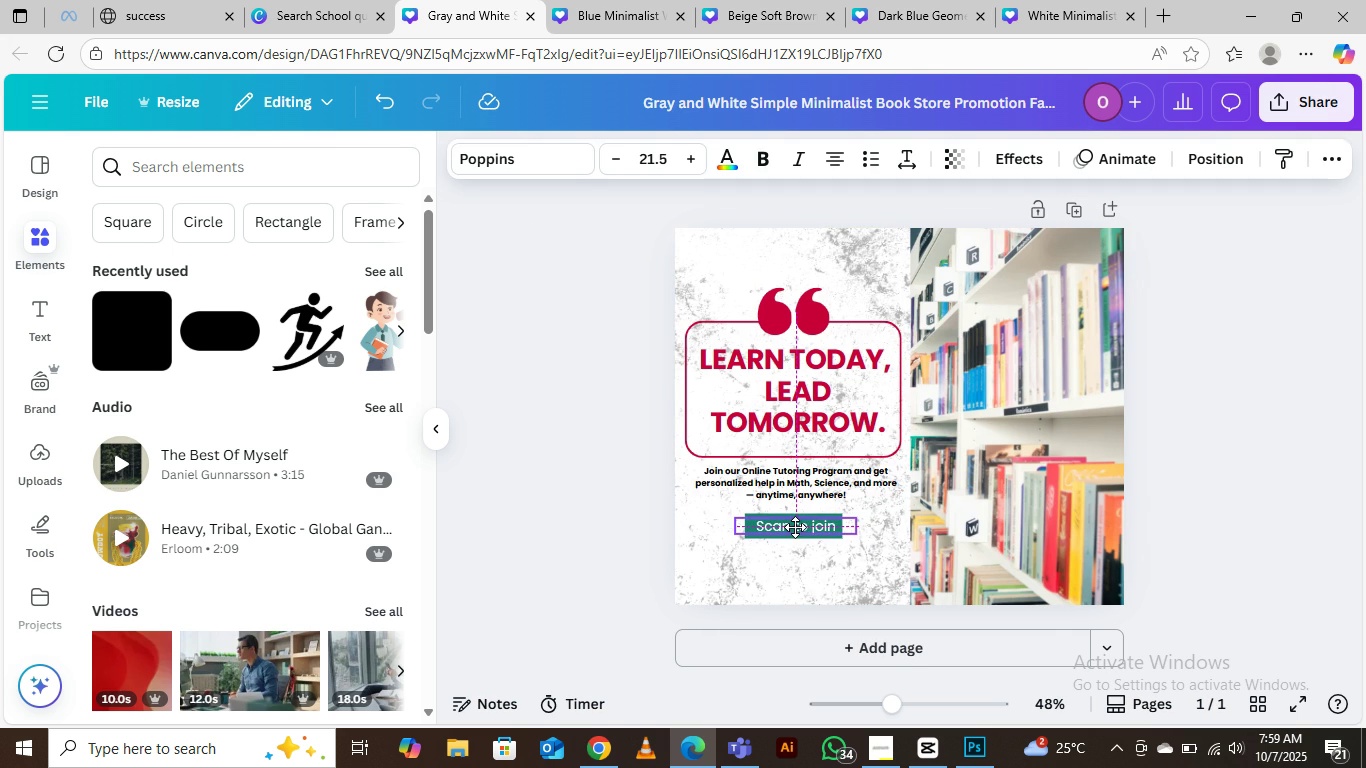 
left_click([551, 451])
 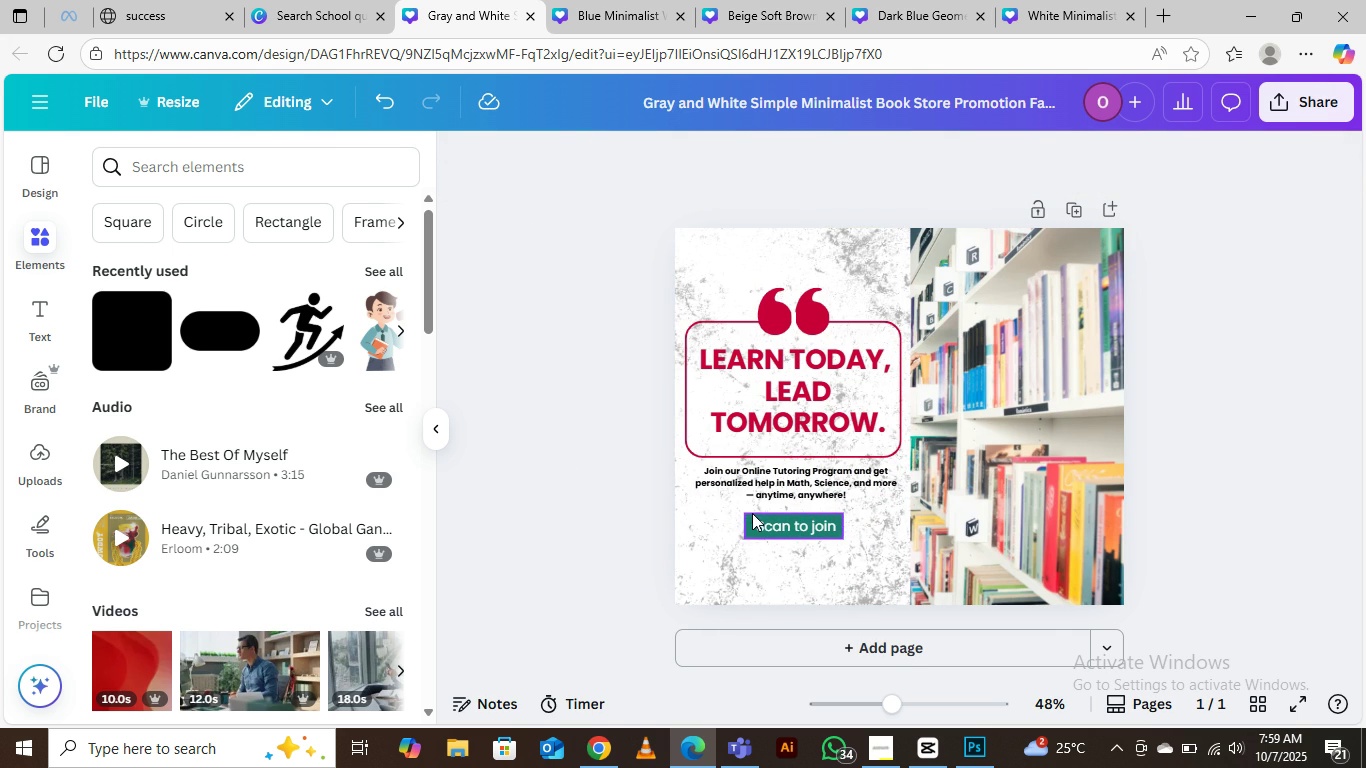 
left_click([752, 513])
 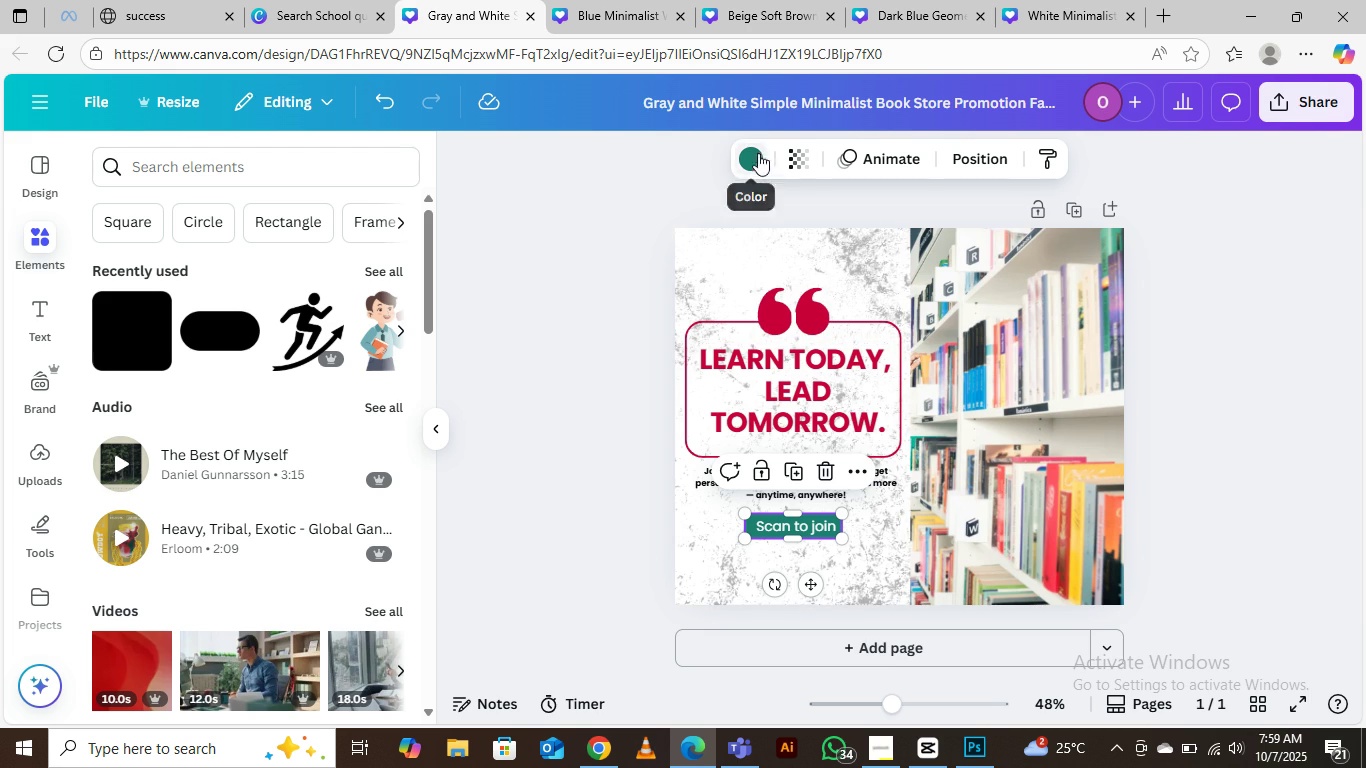 
left_click([744, 150])
 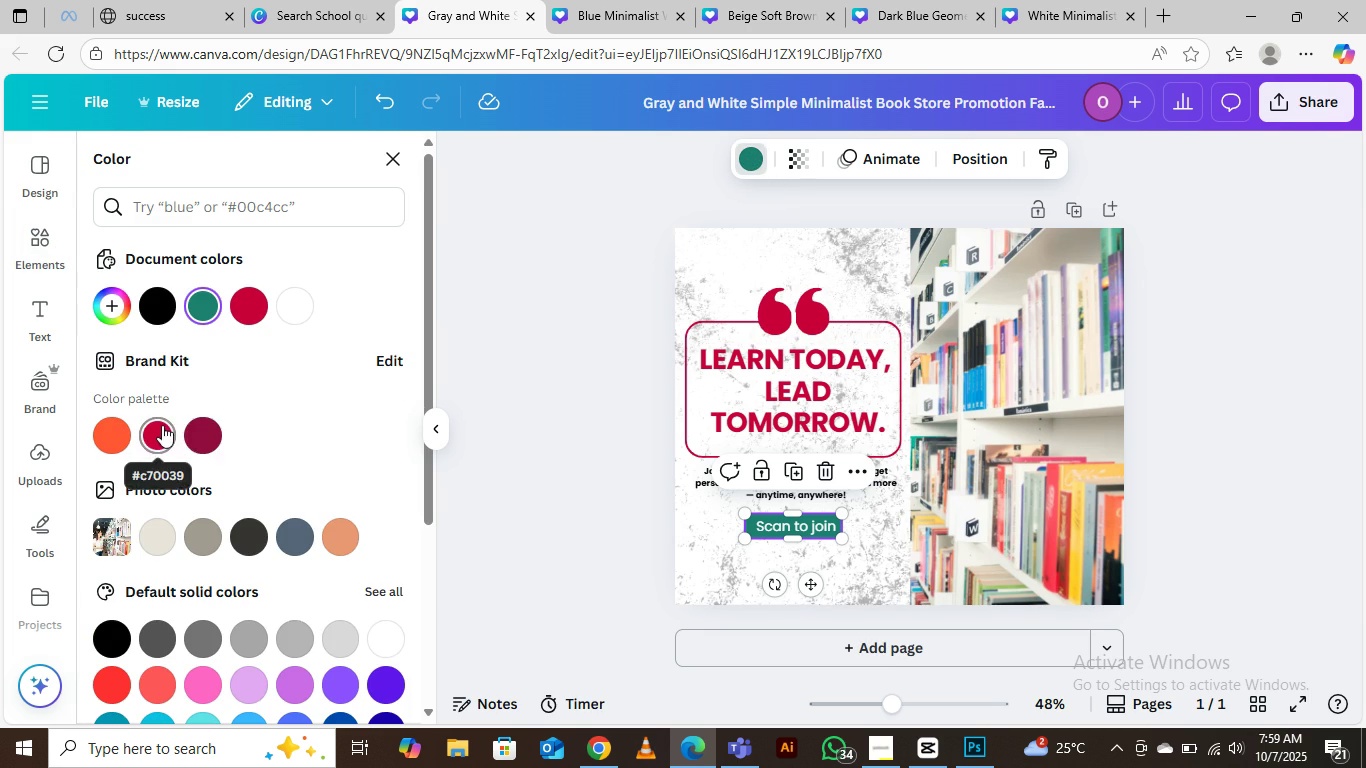 
left_click([208, 428])
 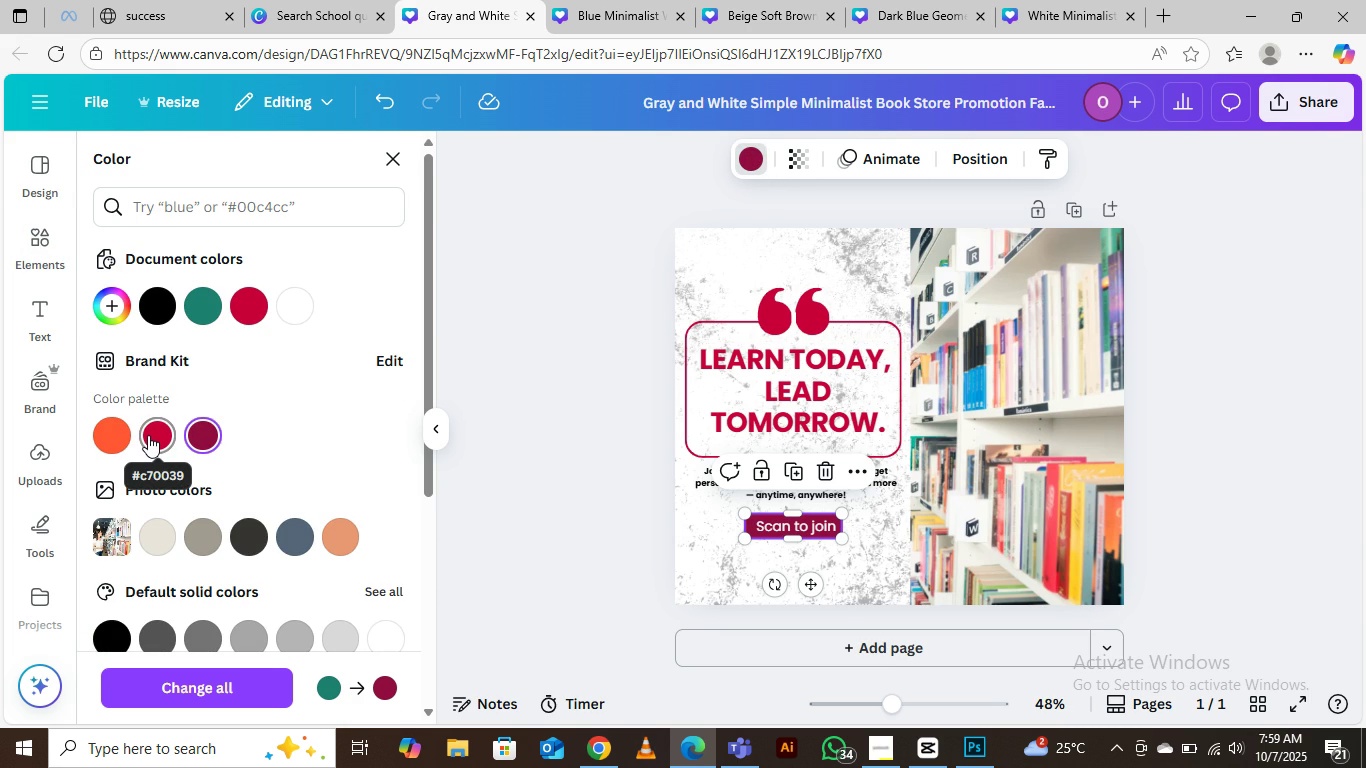 
wait(5.75)
 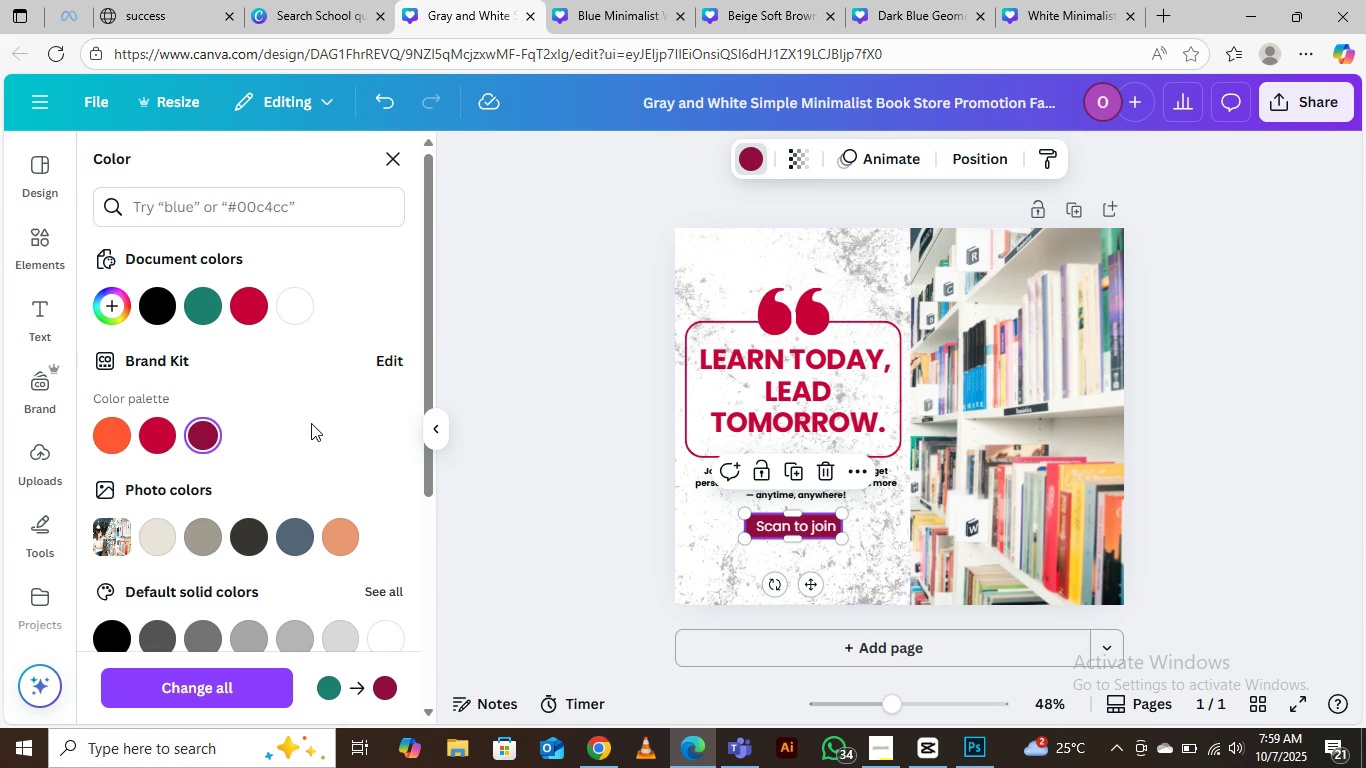 
left_click([120, 437])
 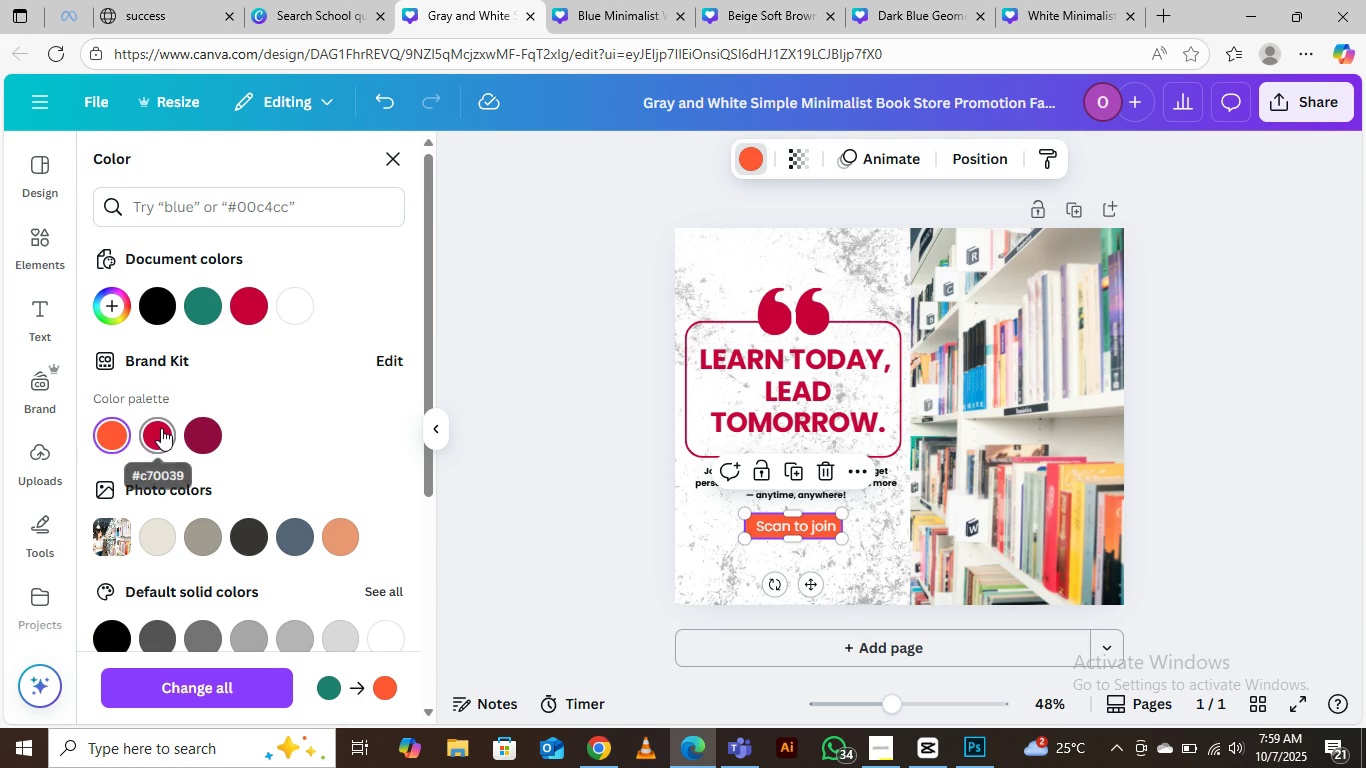 
left_click([161, 428])
 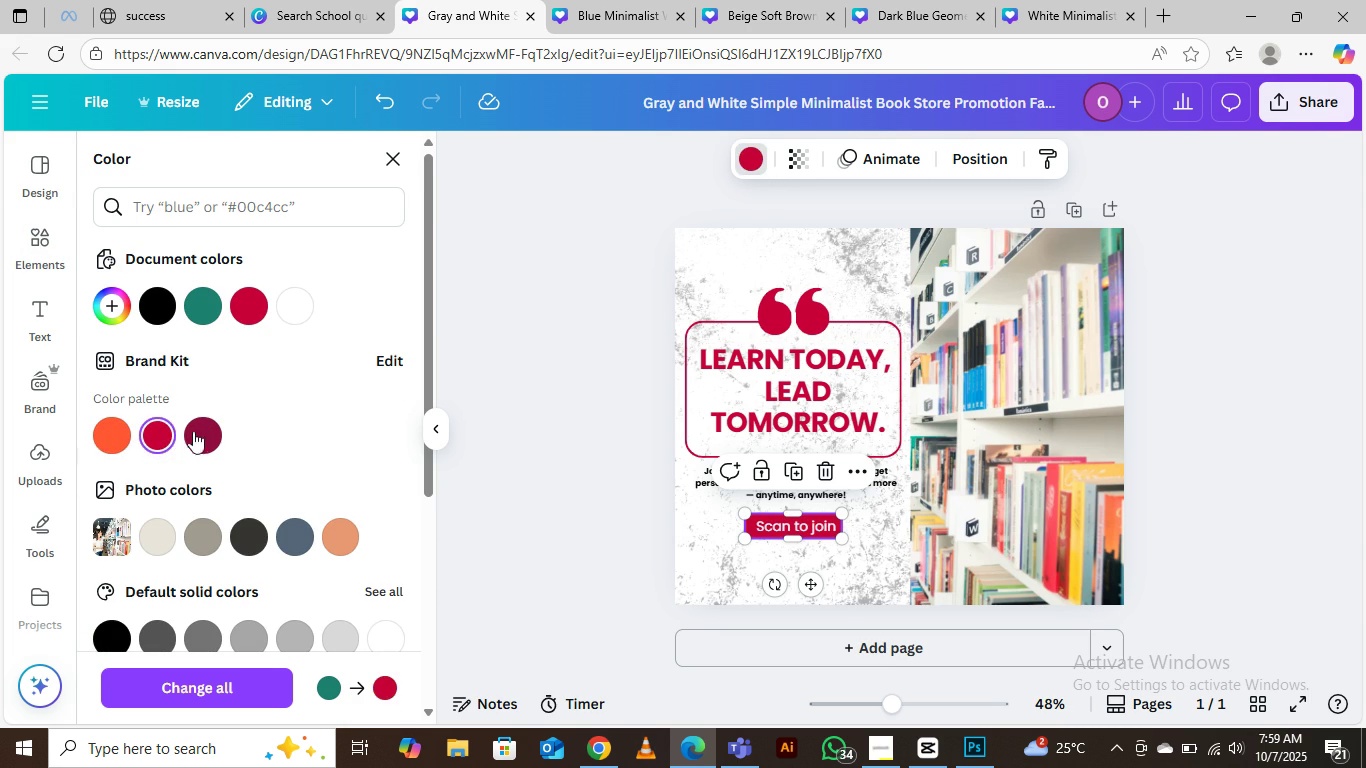 
left_click([204, 431])
 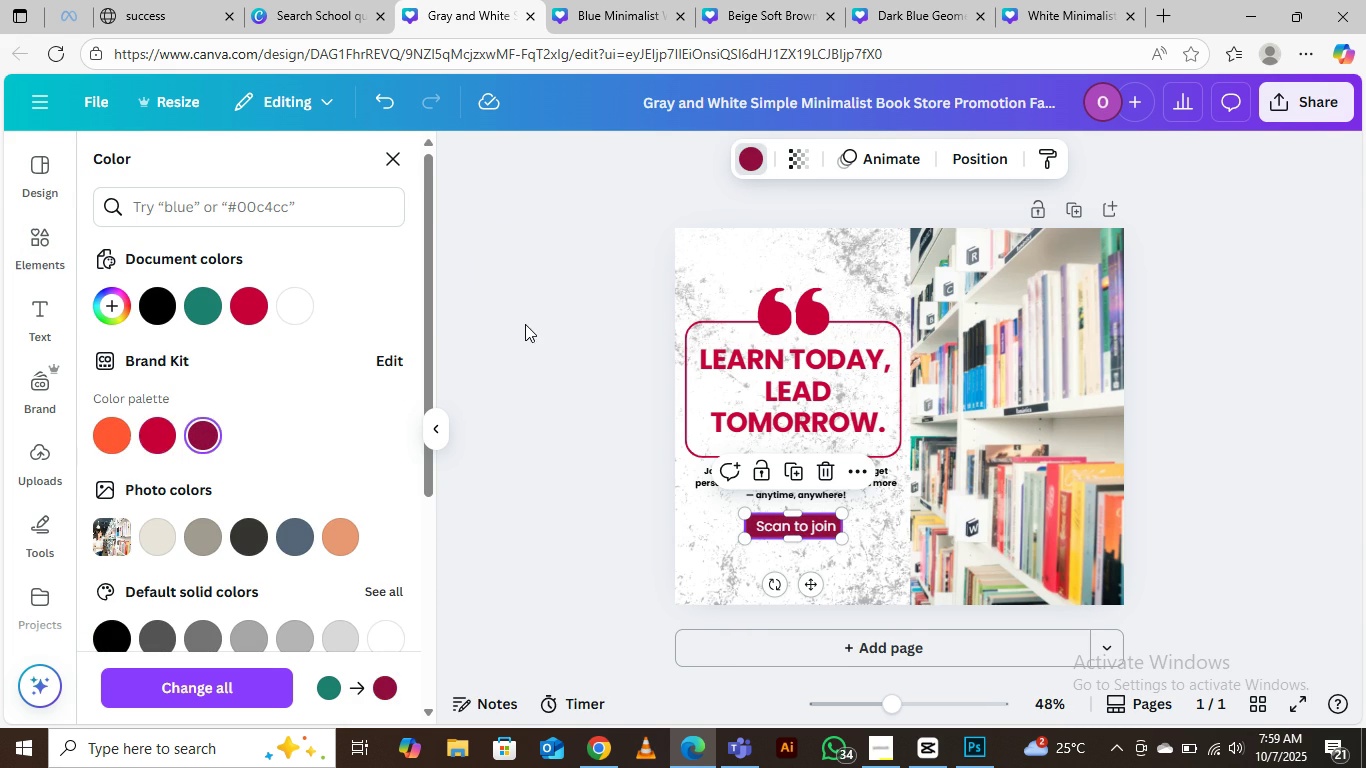 
left_click([525, 323])
 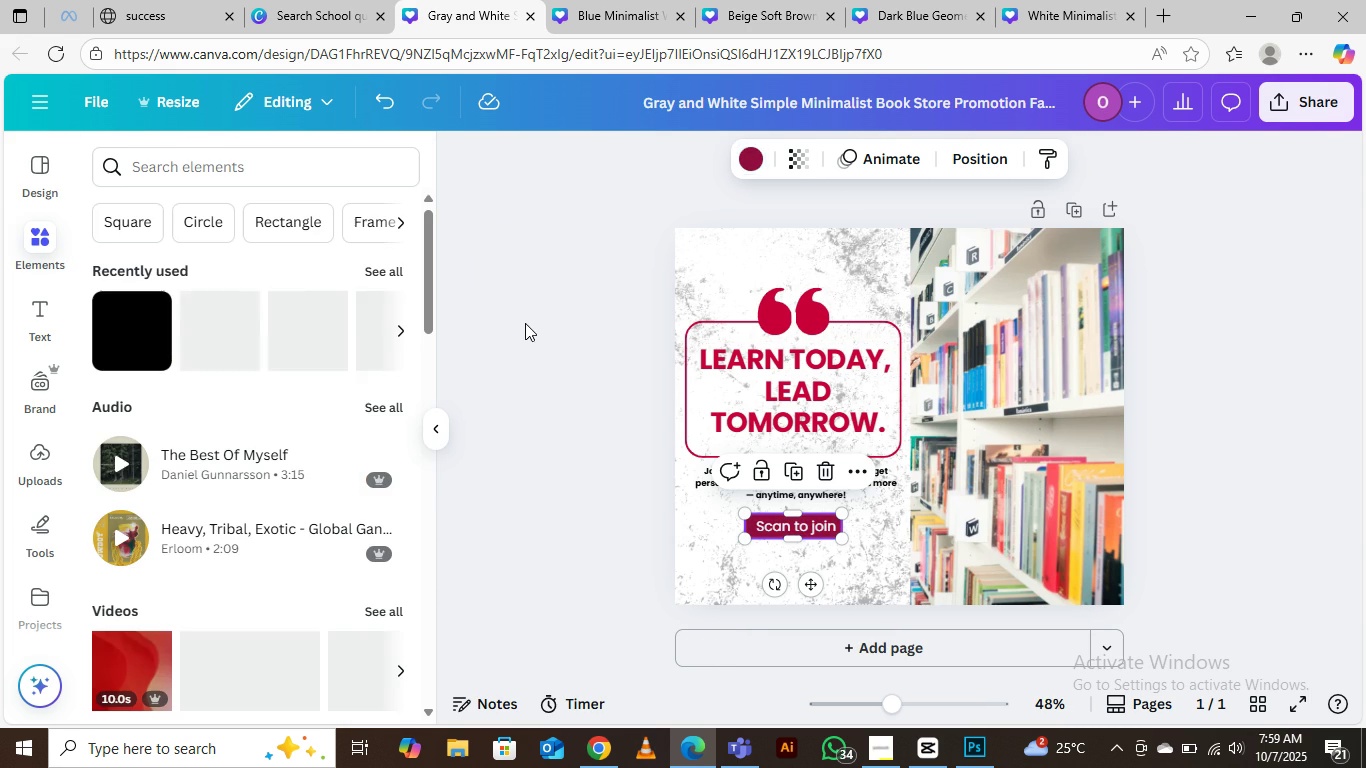 
left_click([525, 323])
 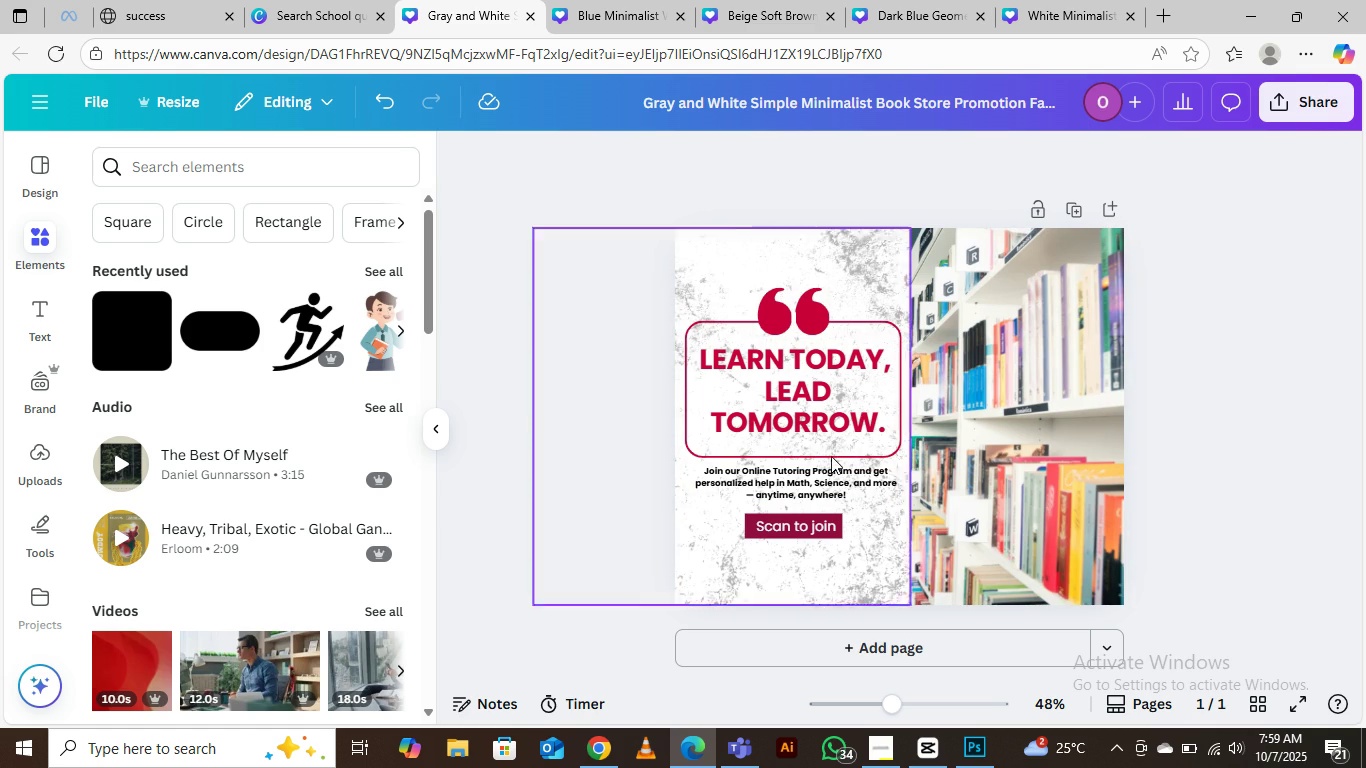 
left_click([811, 315])
 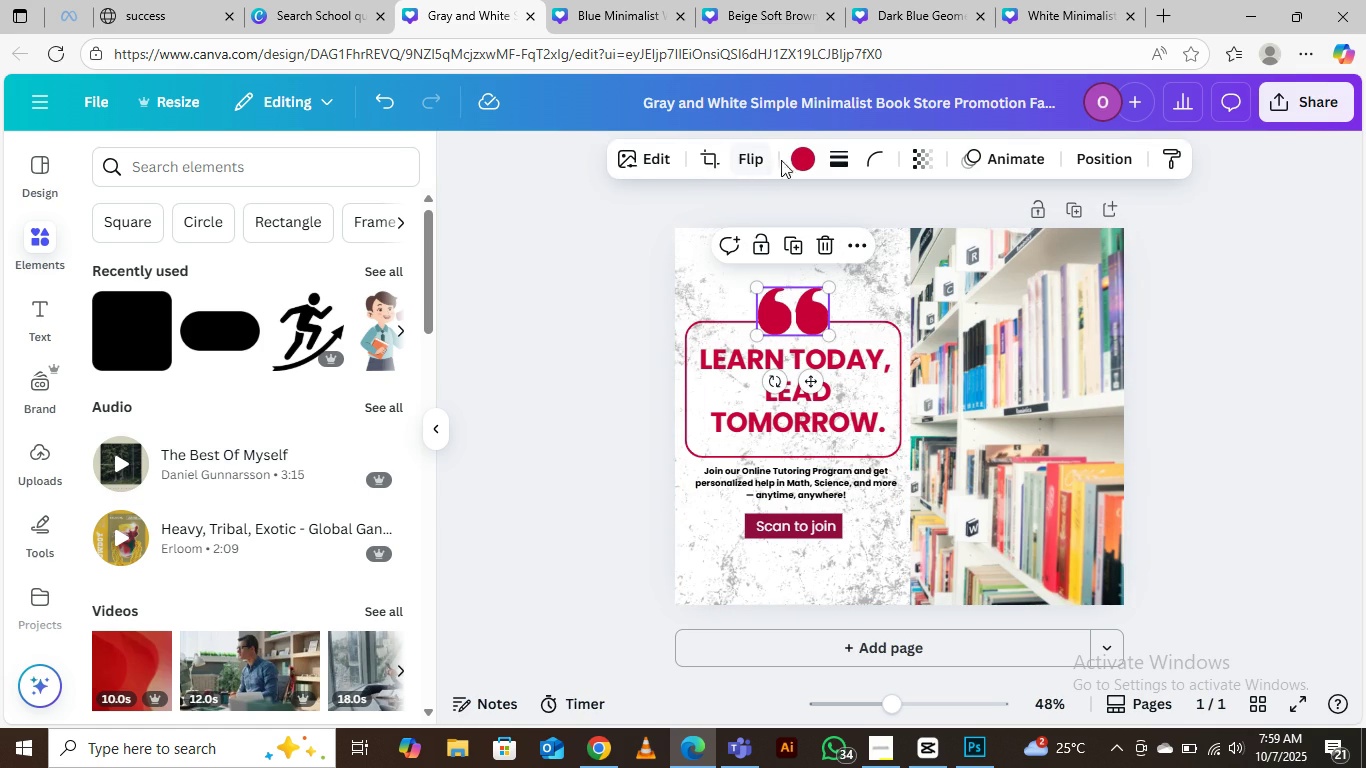 
left_click([800, 163])
 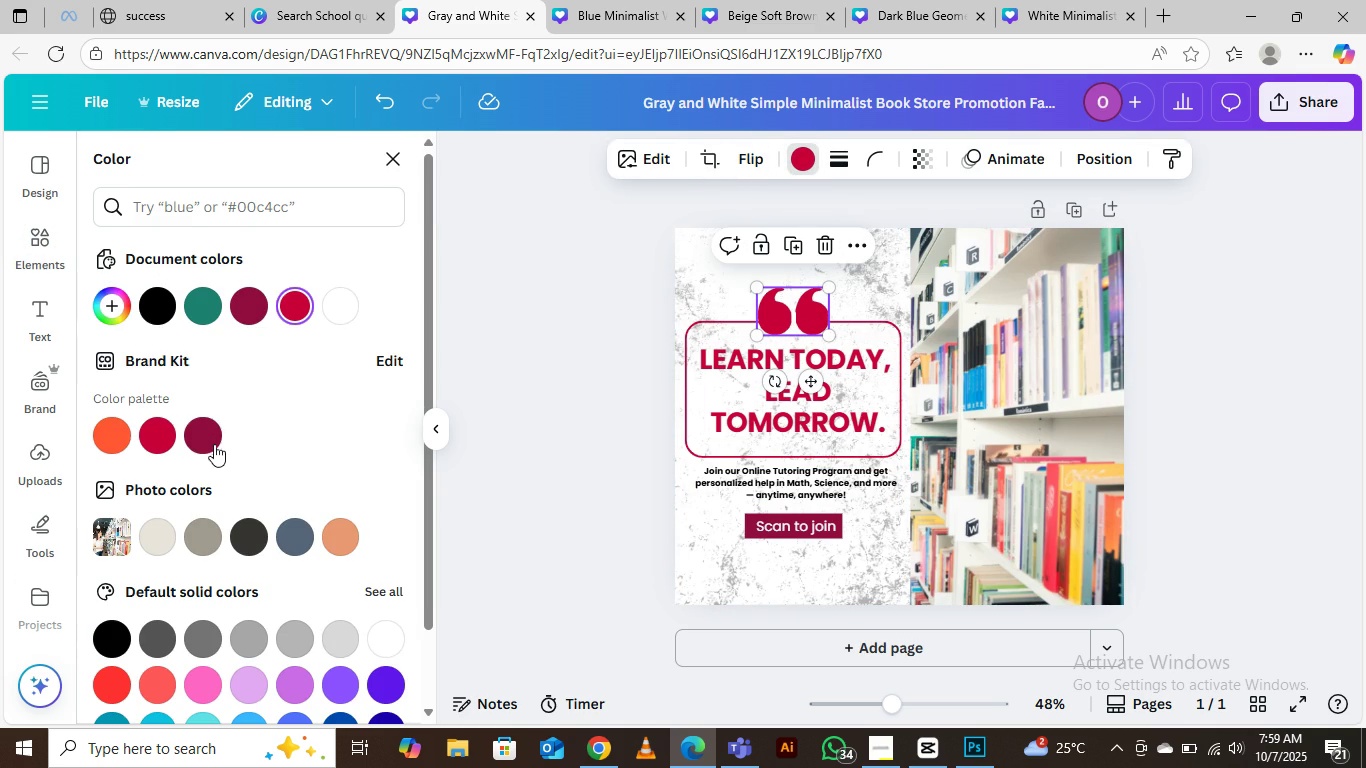 
left_click([215, 435])
 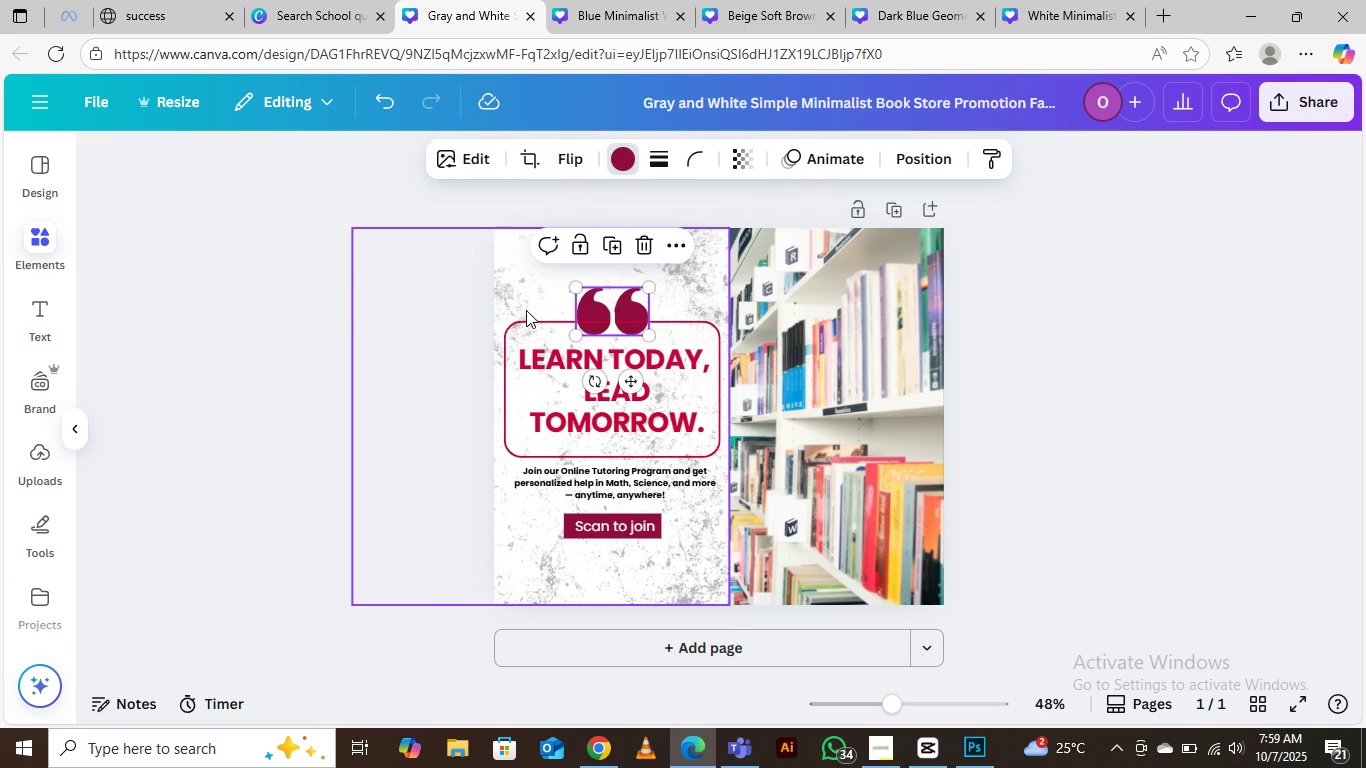 
left_click([518, 311])
 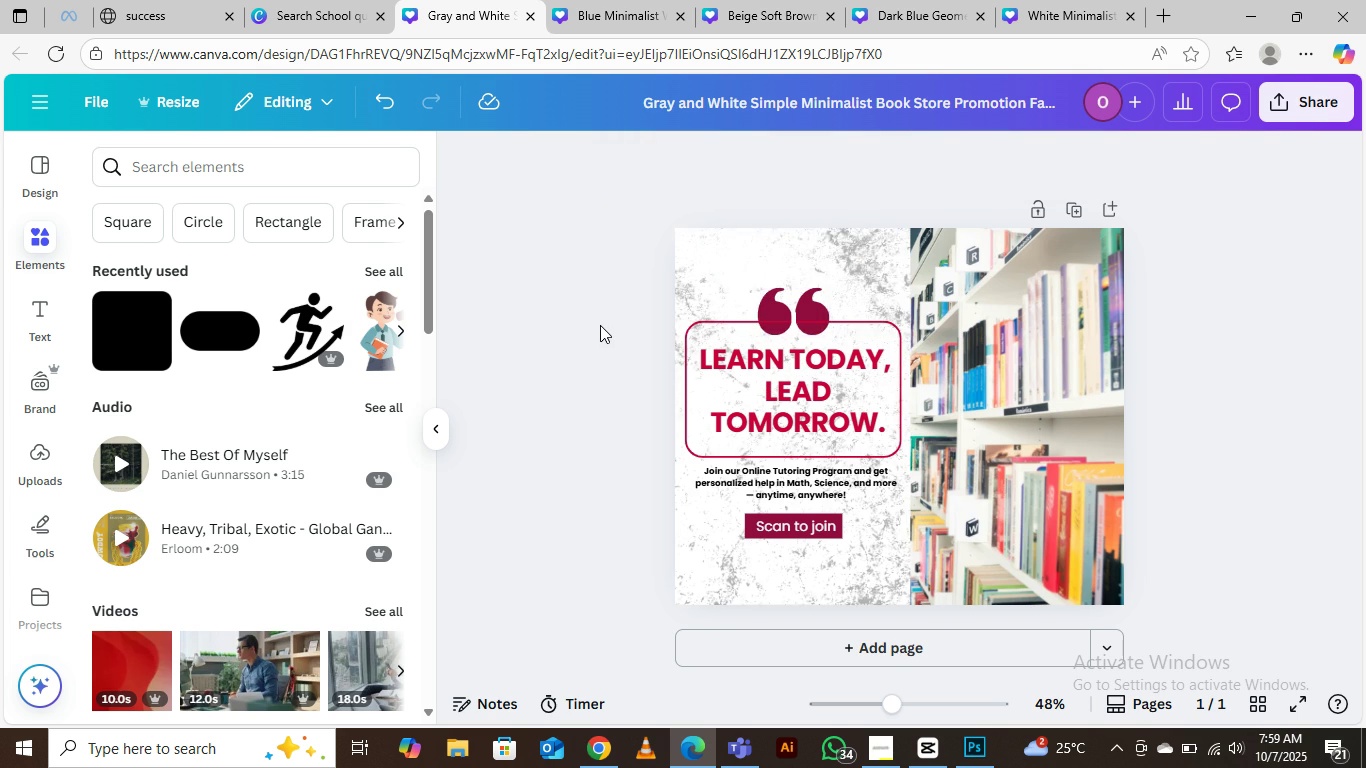 
left_click([600, 325])
 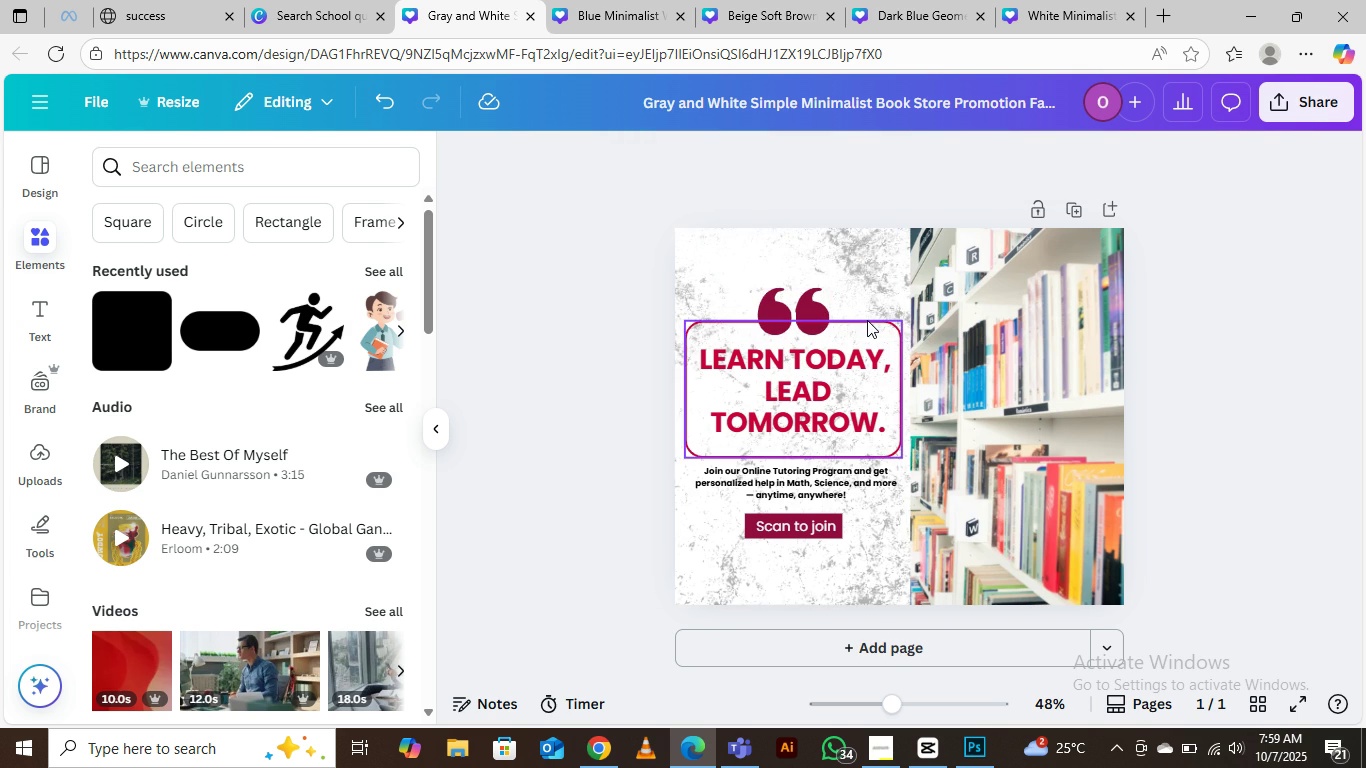 
left_click([867, 320])
 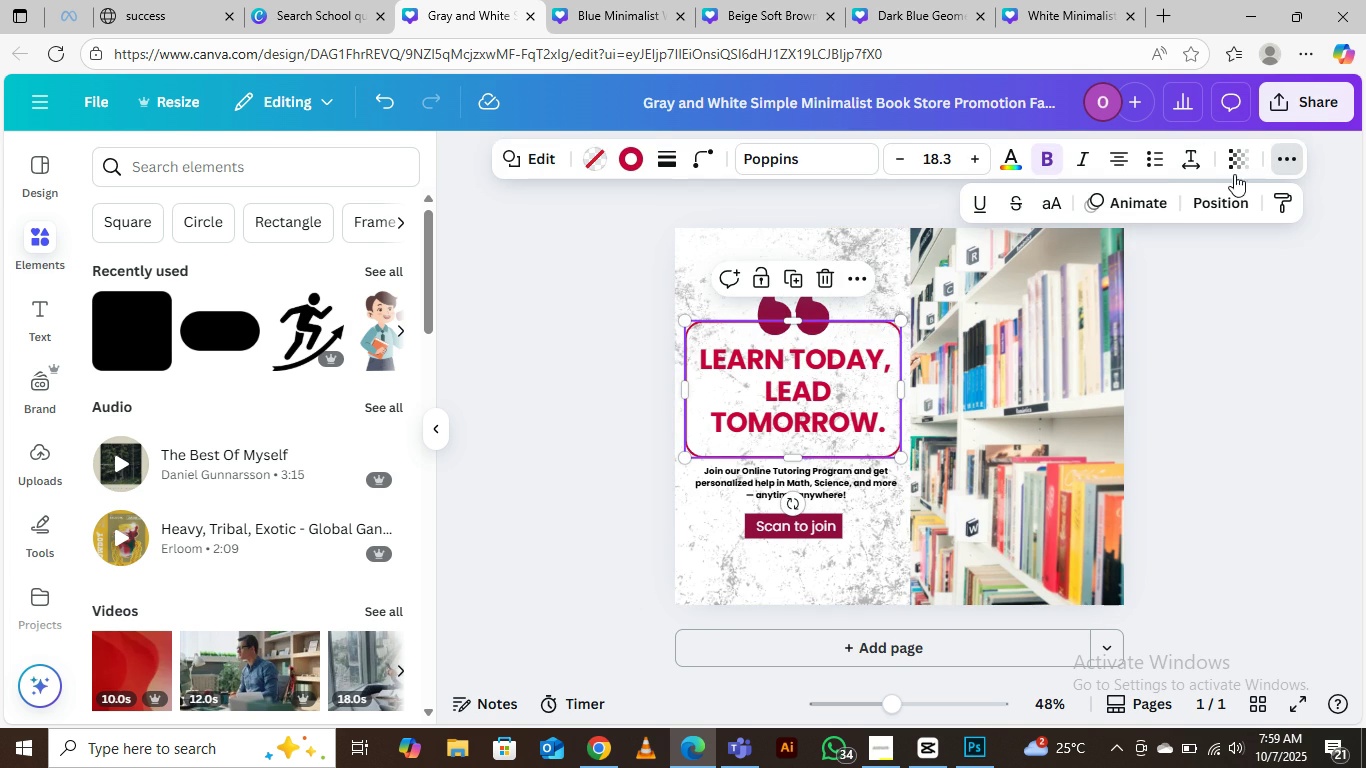 
left_click([1225, 205])